 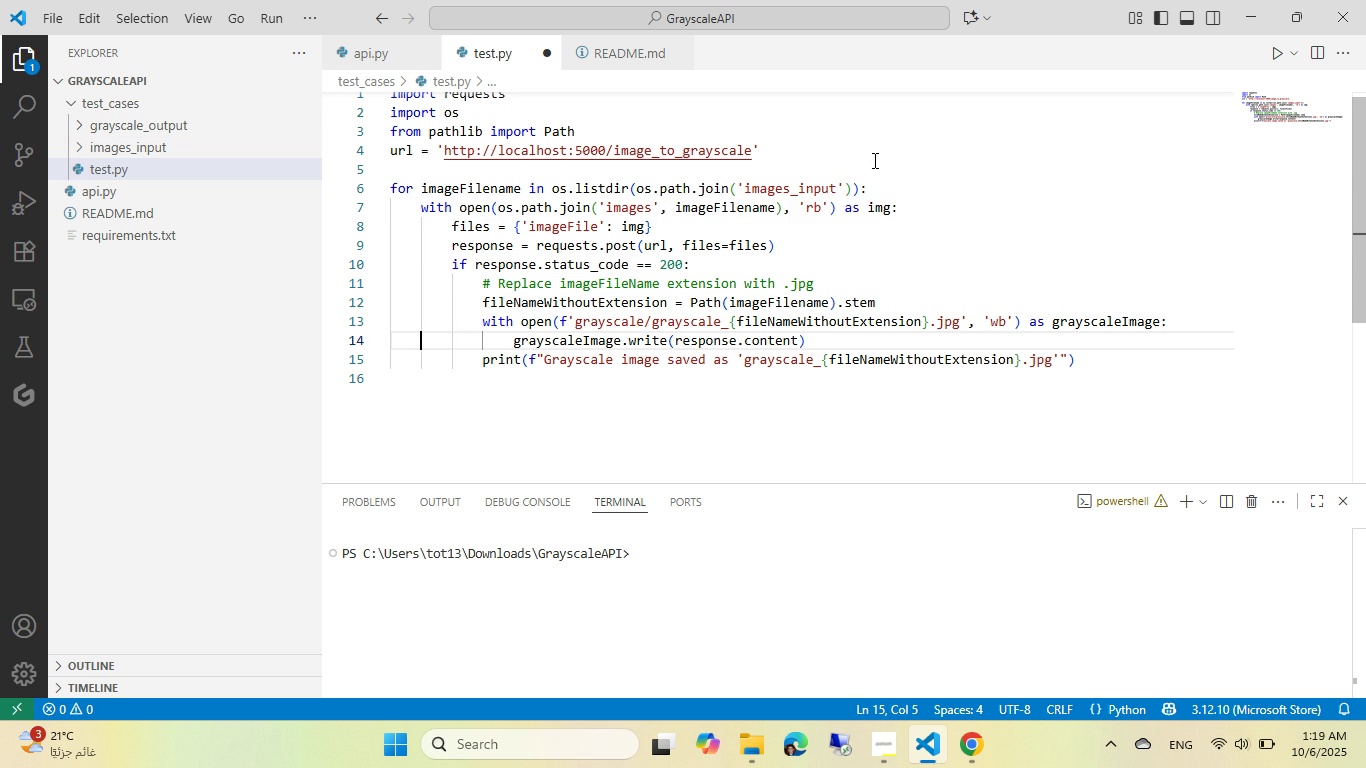 
key(ArrowUp)
 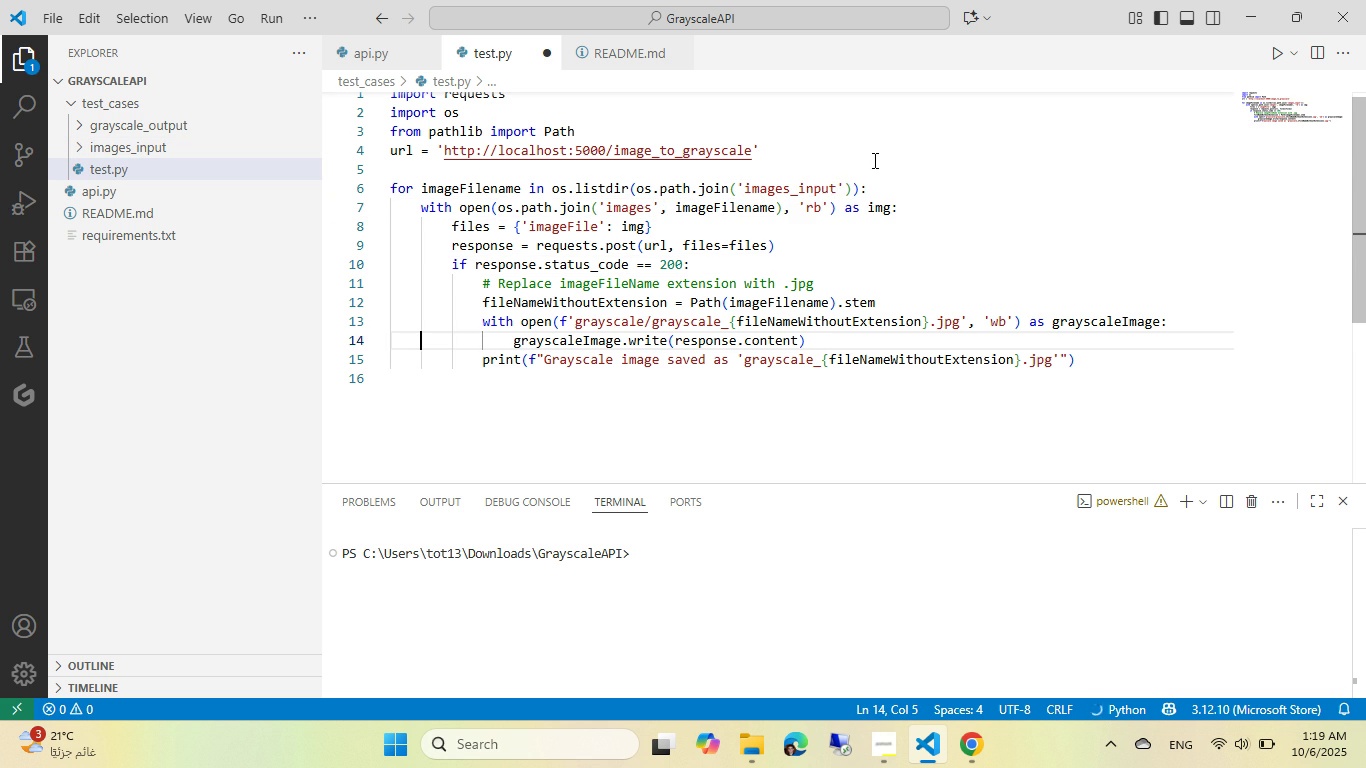 
key(ArrowUp)
 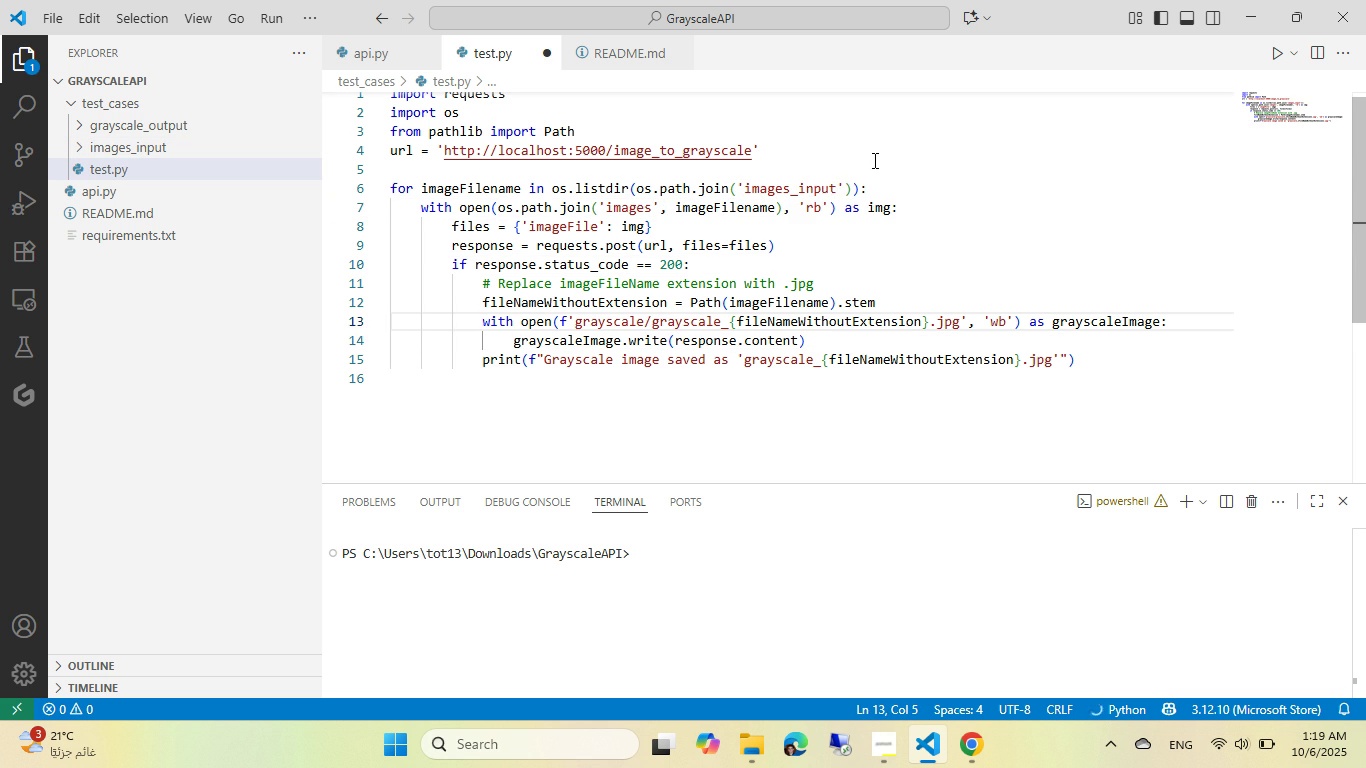 
key(ArrowUp)
 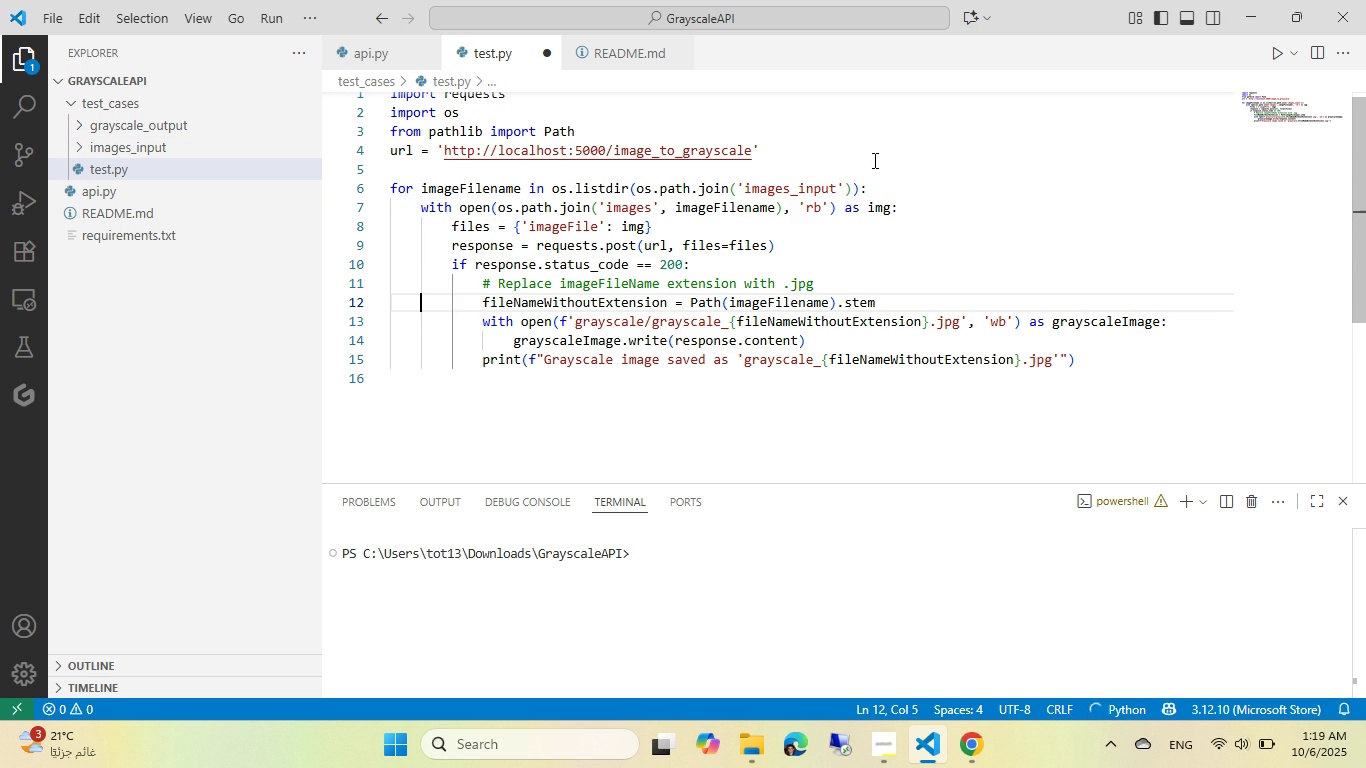 
key(ArrowUp)
 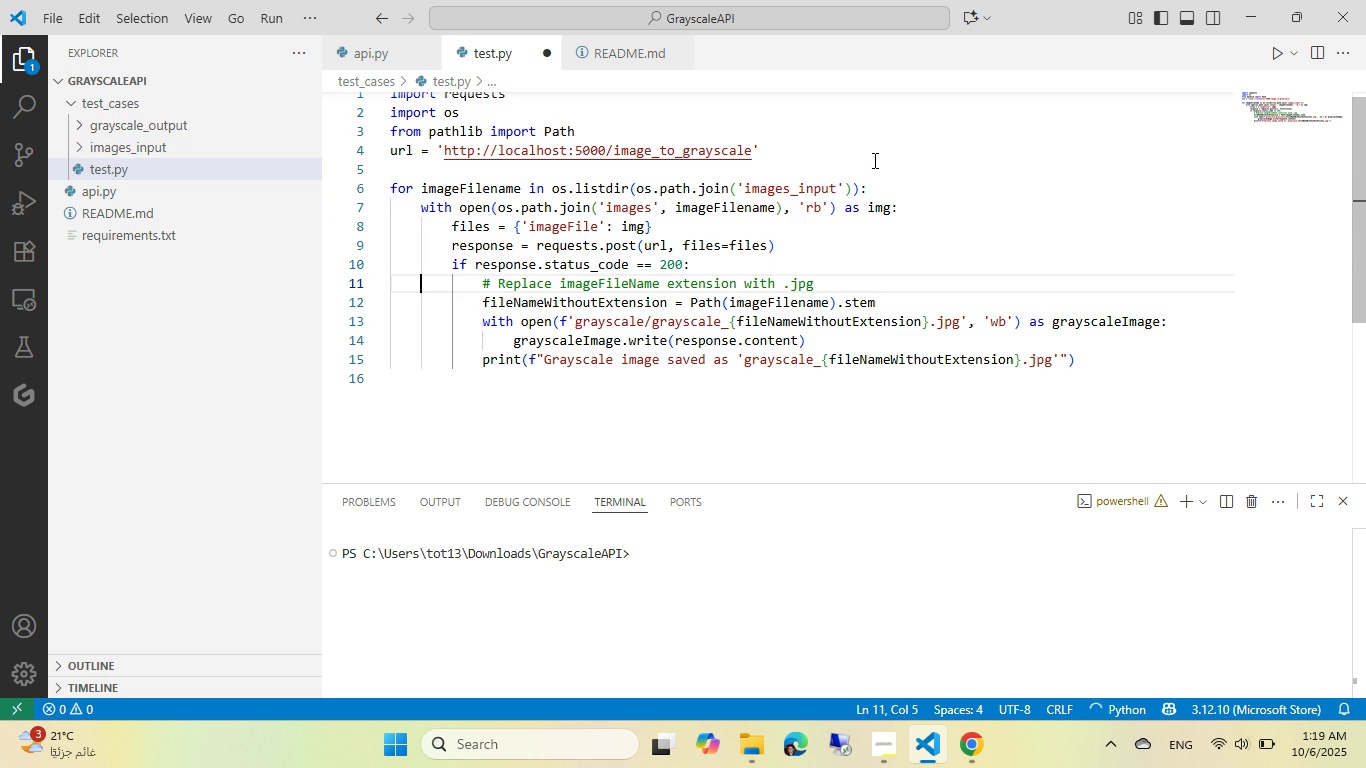 
key(ArrowUp)
 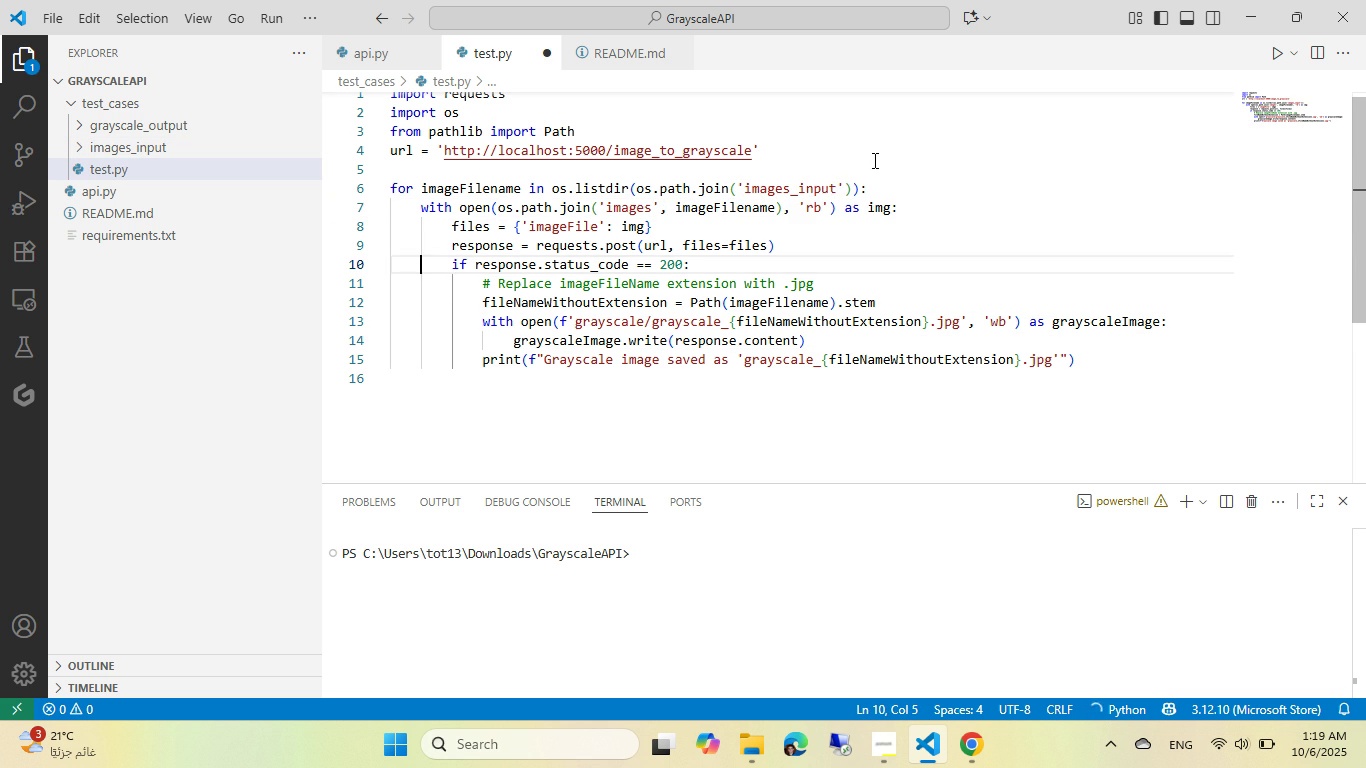 
key(ArrowUp)
 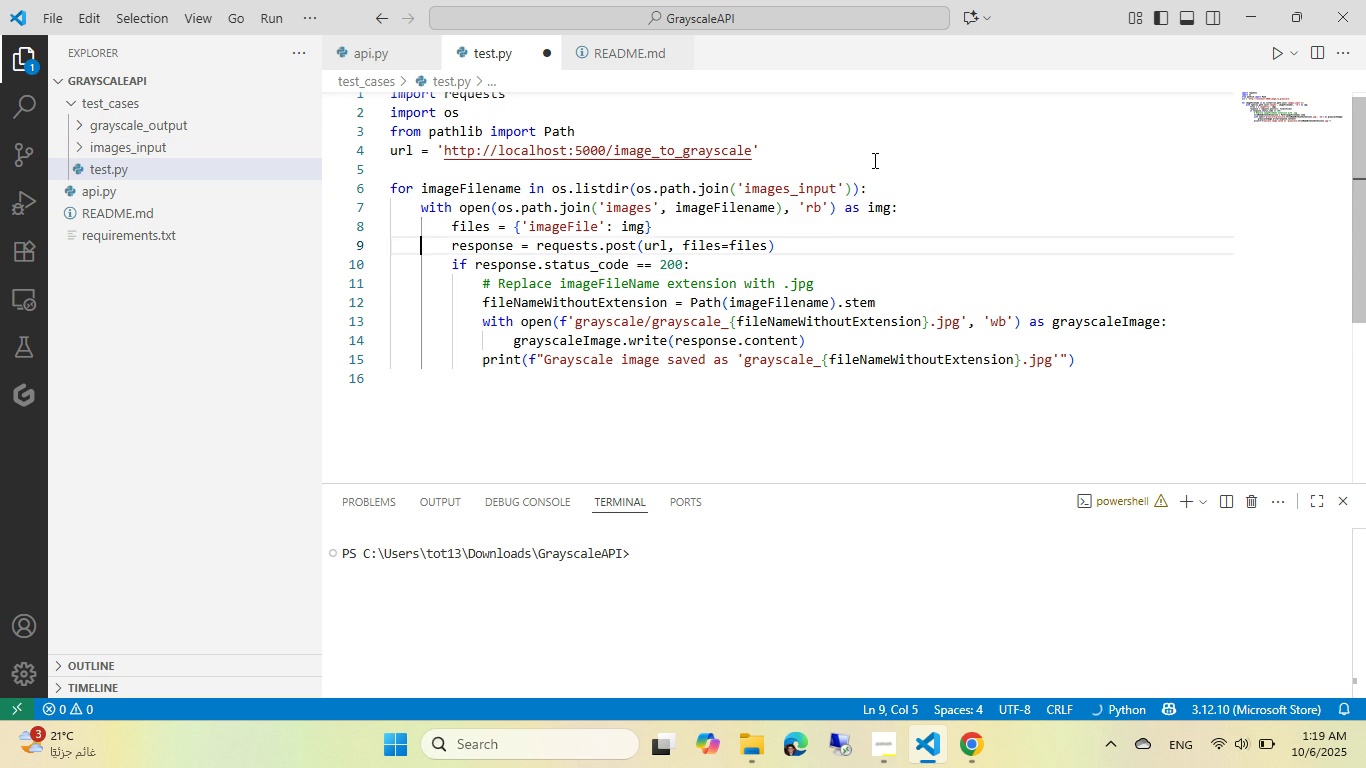 
key(ArrowUp)
 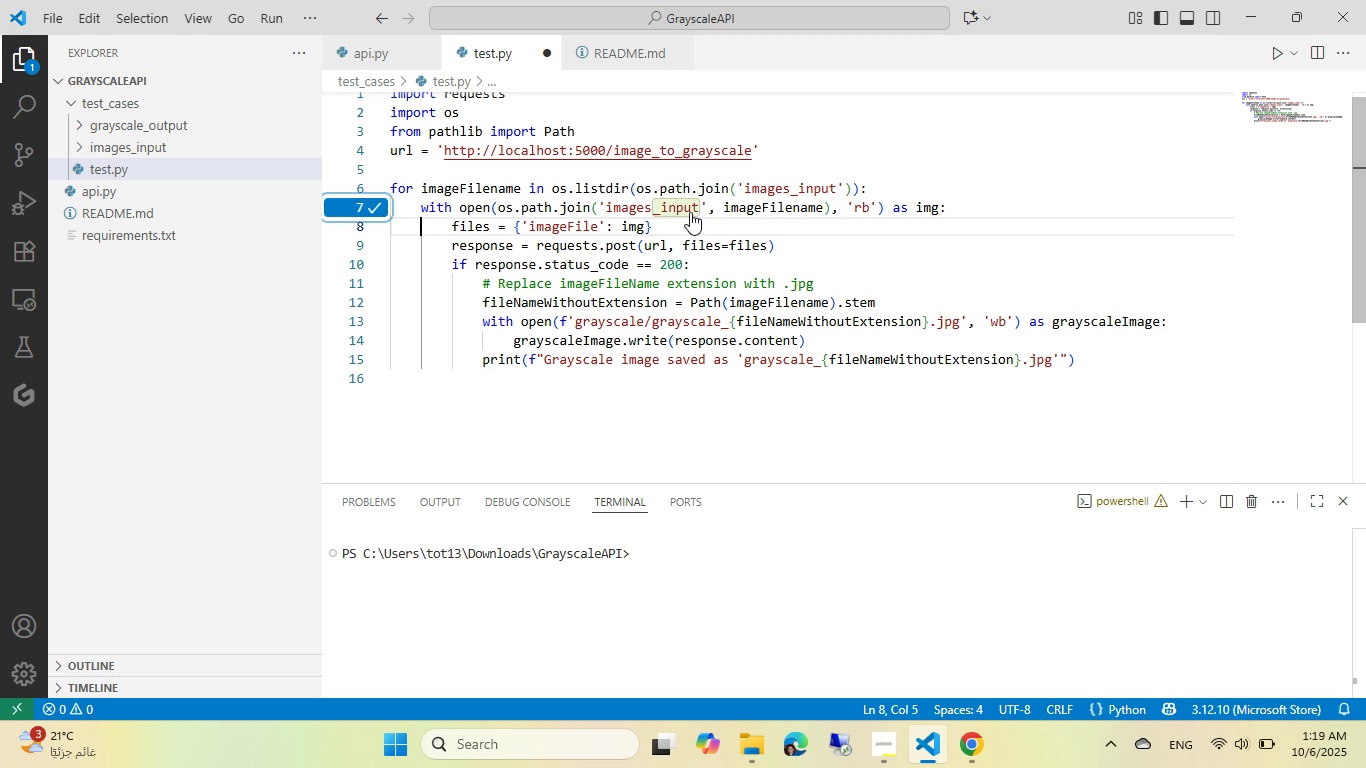 
key(Tab)
 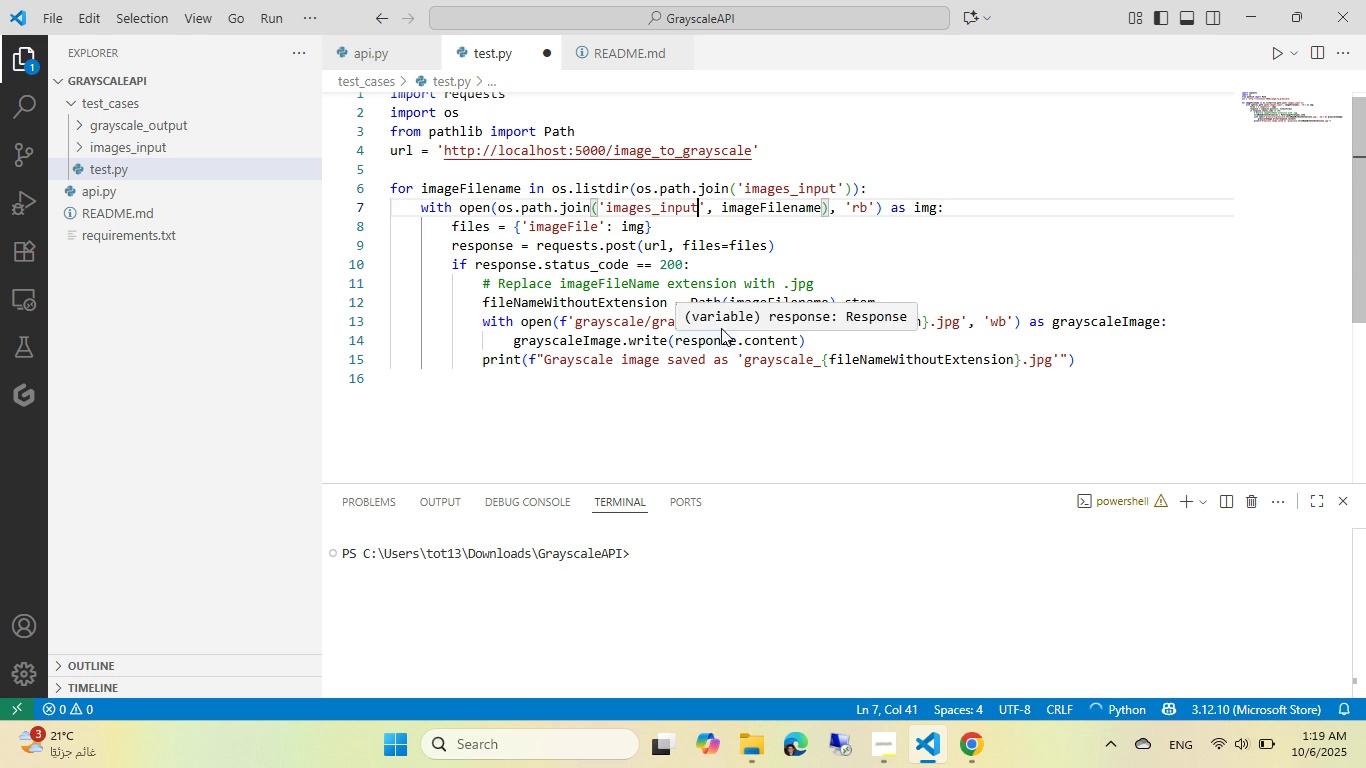 
left_click([709, 406])
 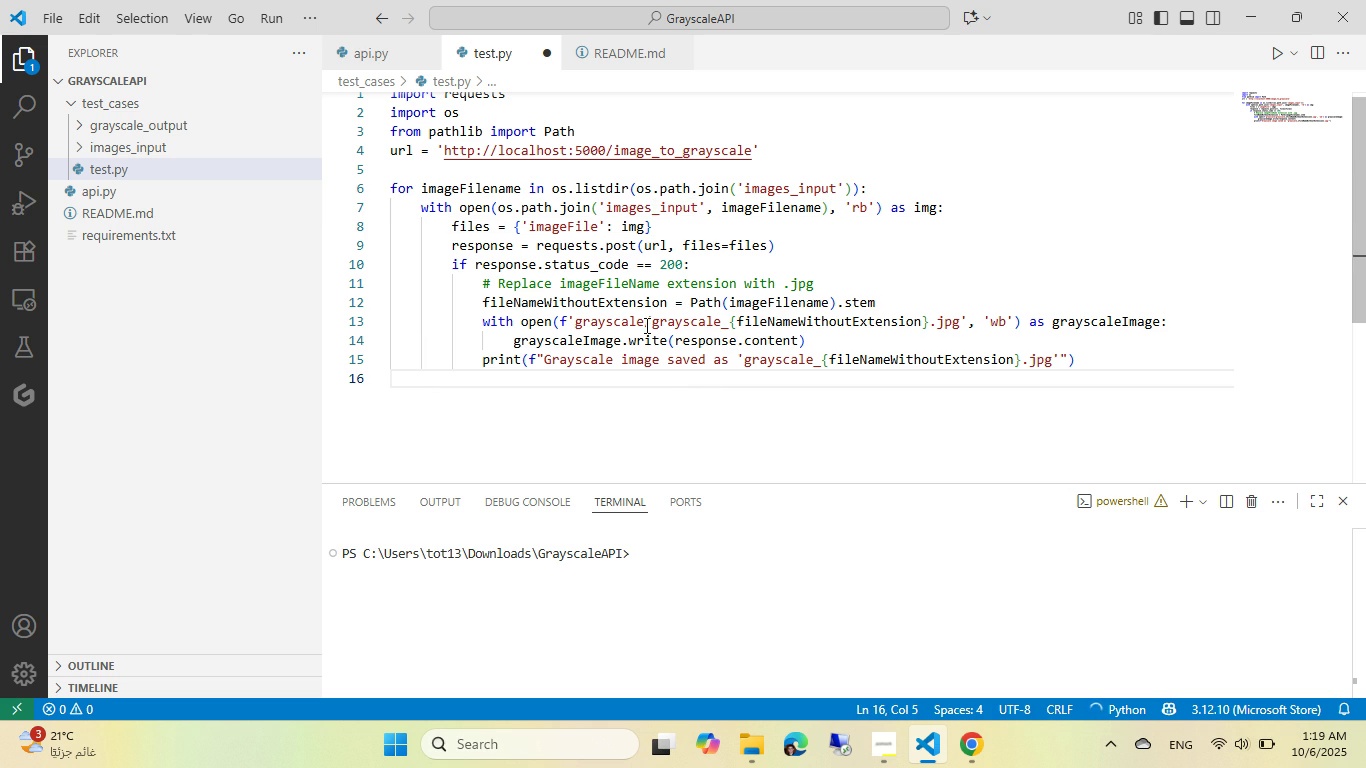 
left_click([645, 325])